 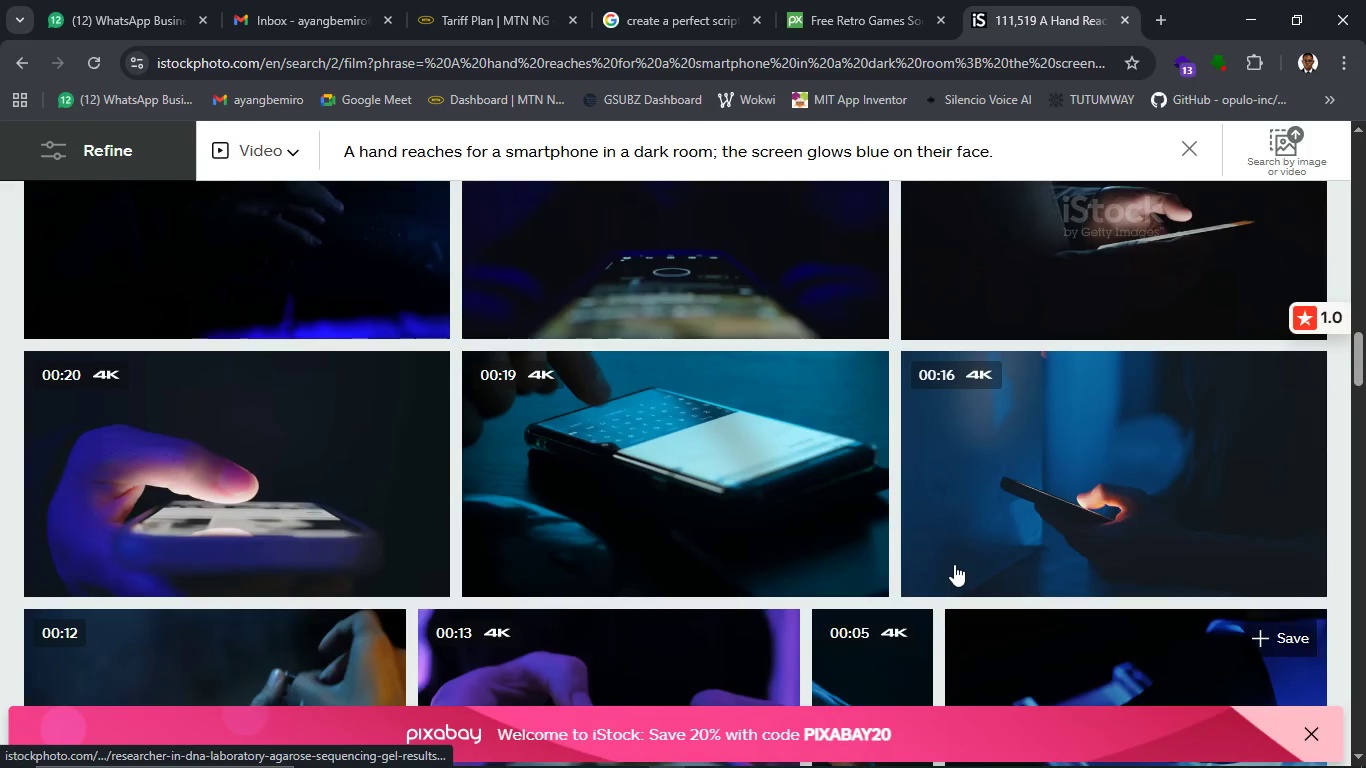 
scroll: coordinate [1093, 648], scroll_direction: down, amount: 1.0
 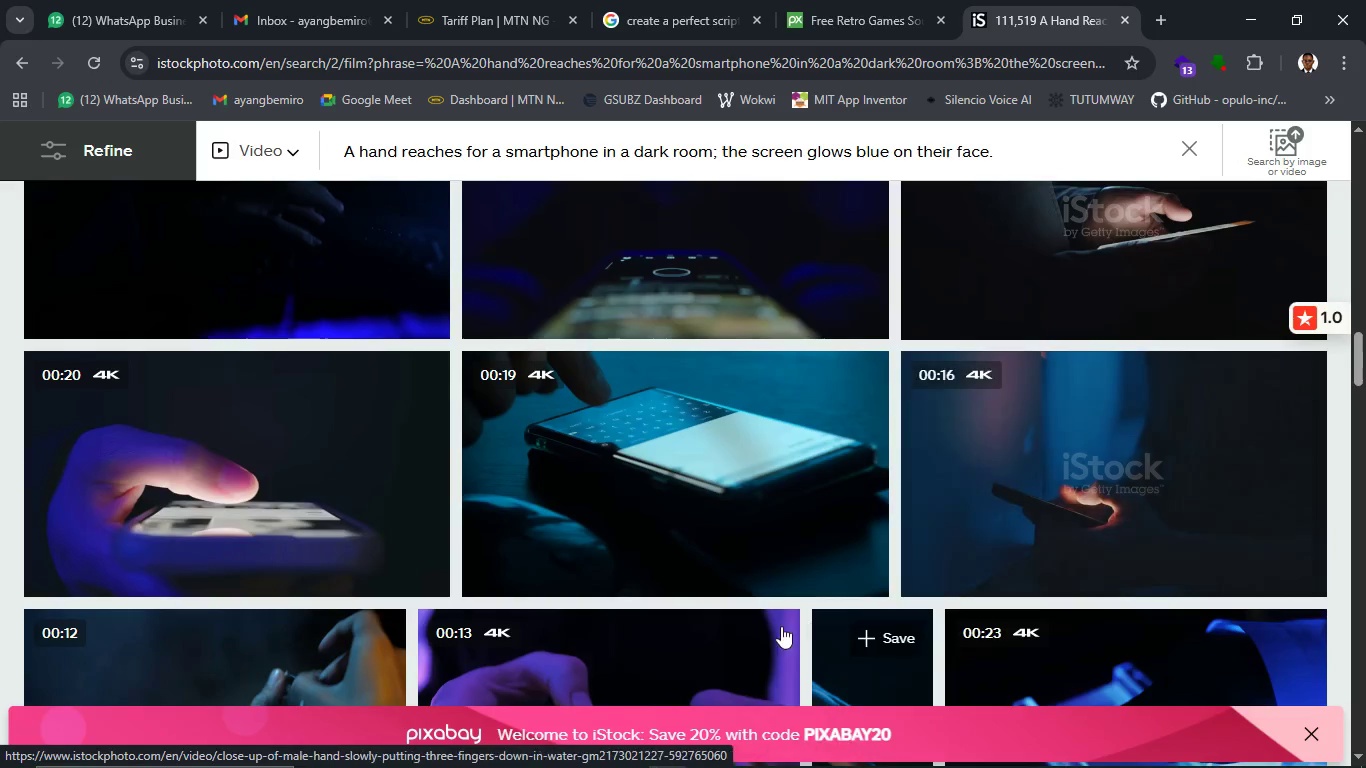 
wait(9.6)
 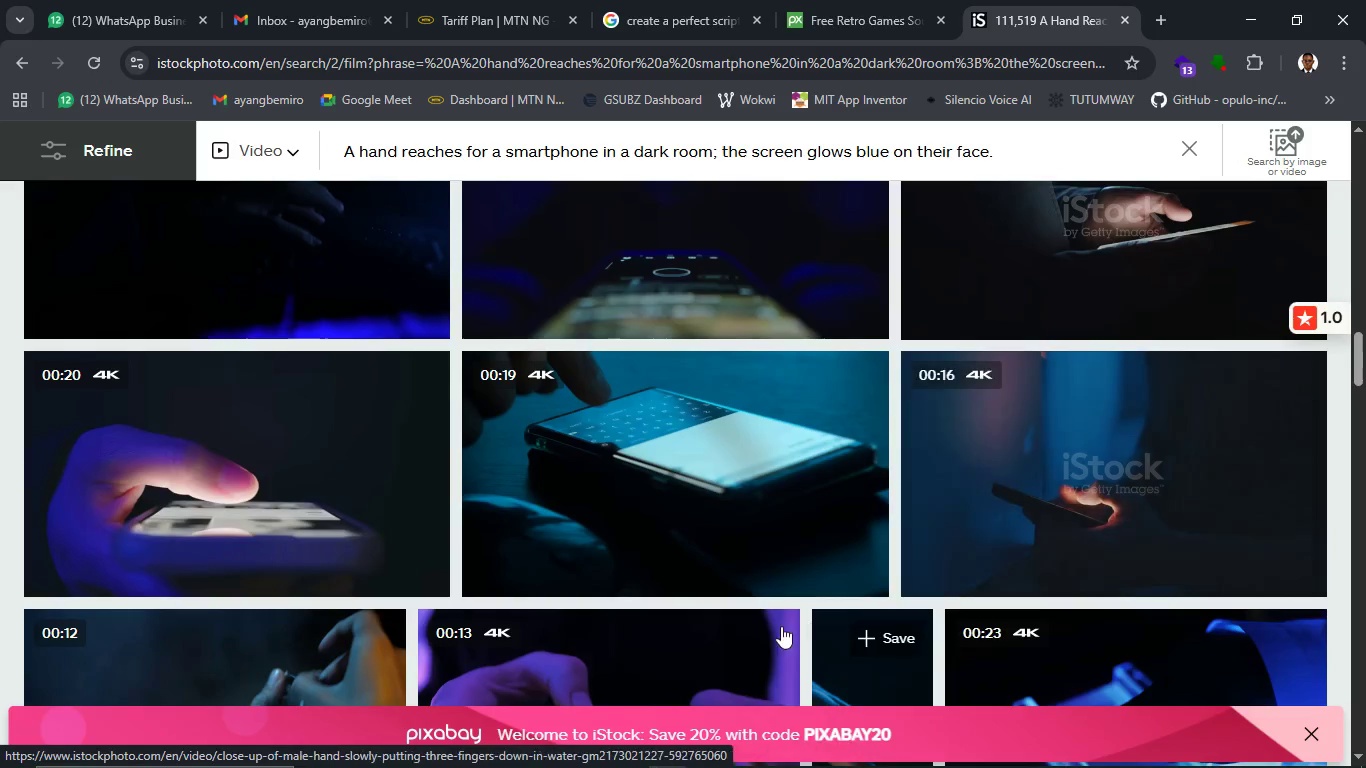 
scroll: coordinate [697, 592], scroll_direction: down, amount: 13.0
 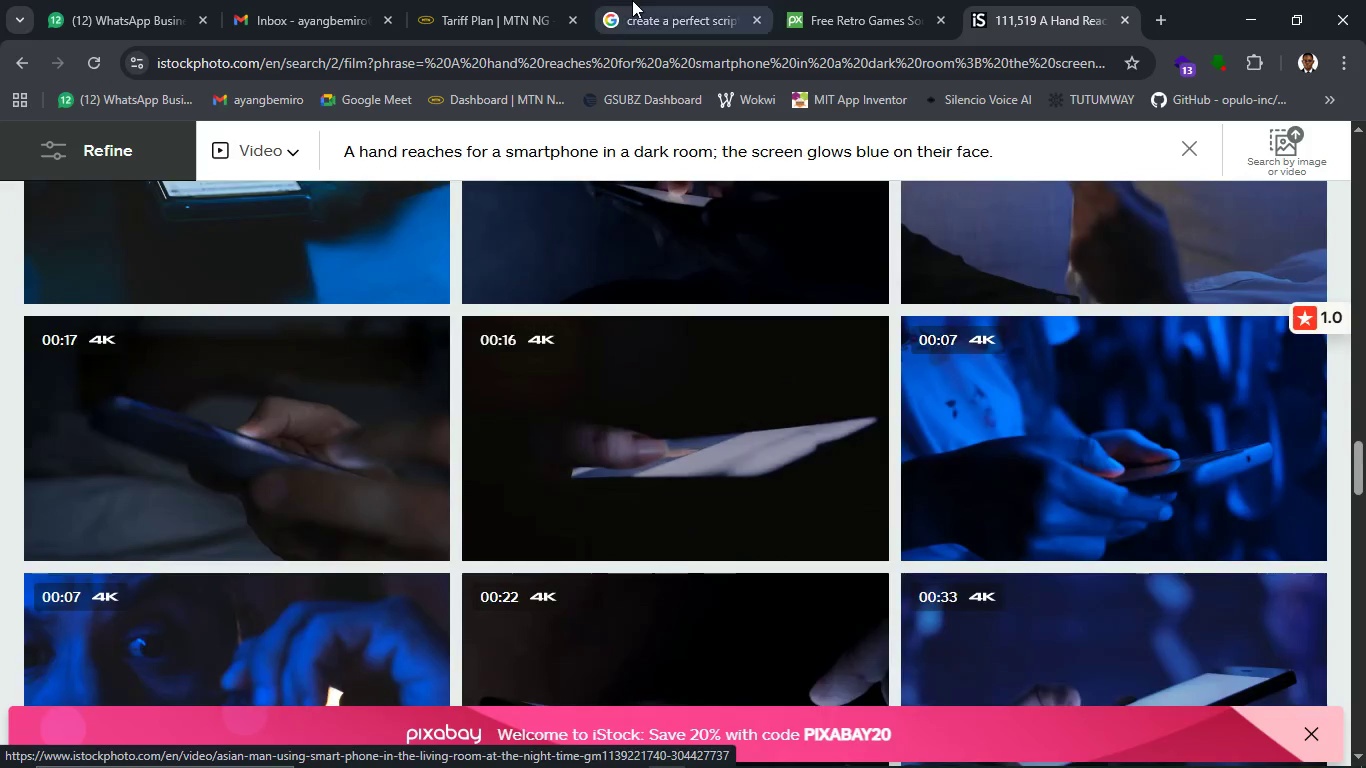 
left_click([632, 0])
 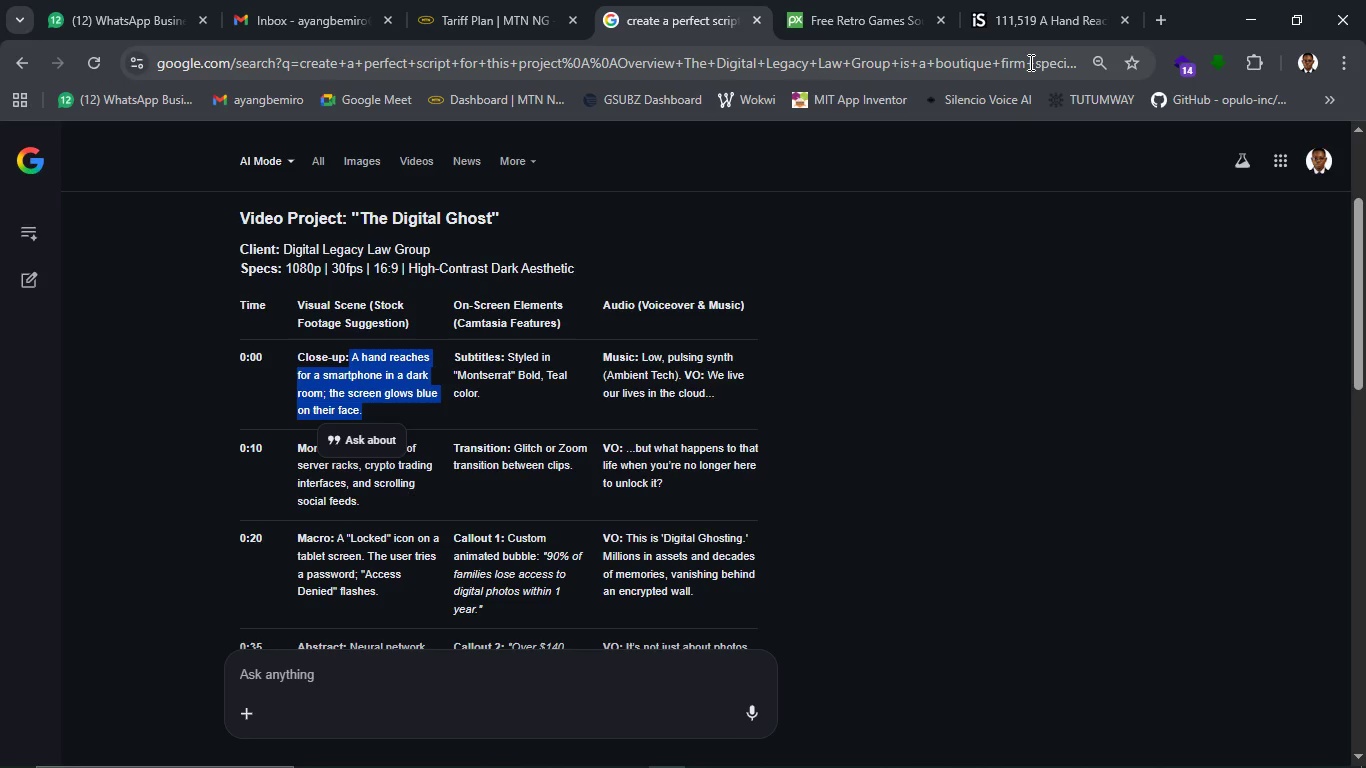 
wait(6.5)
 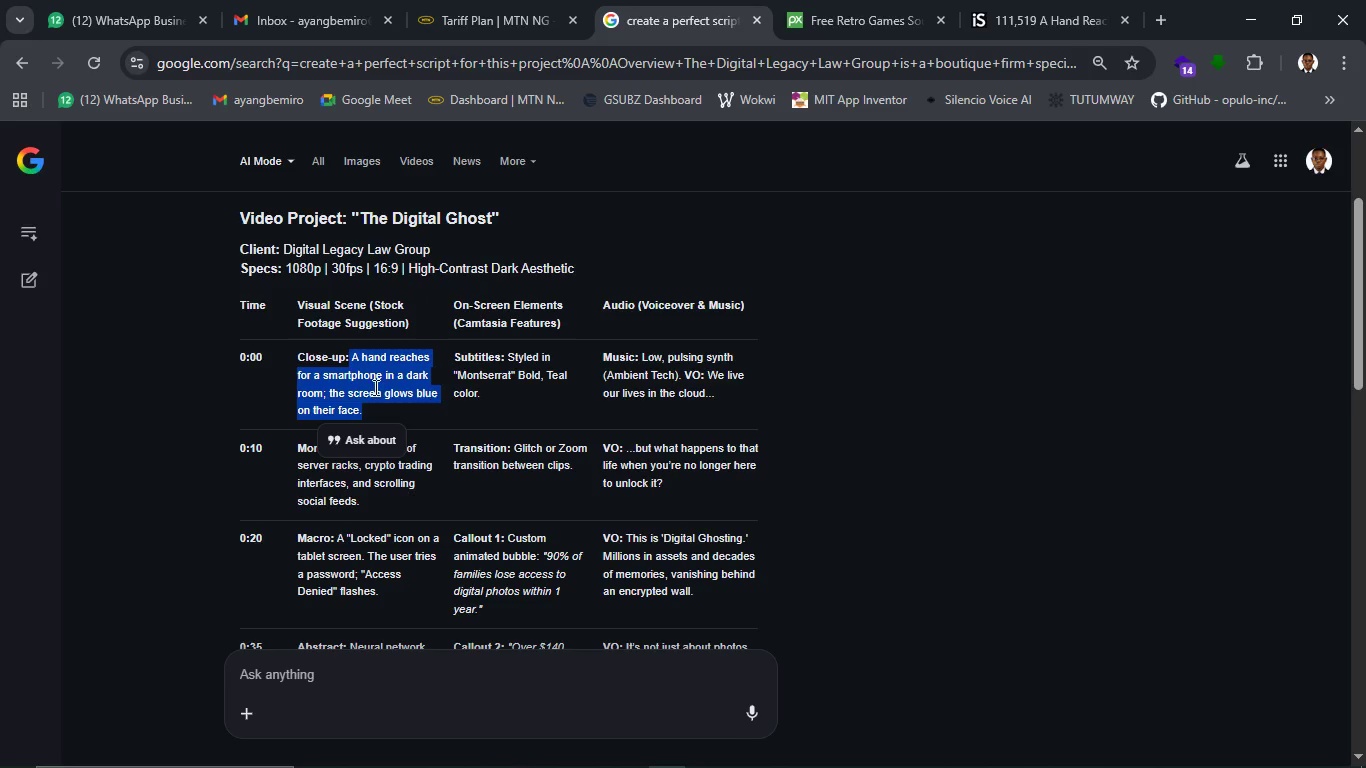 
mouse_move([1001, 22])
 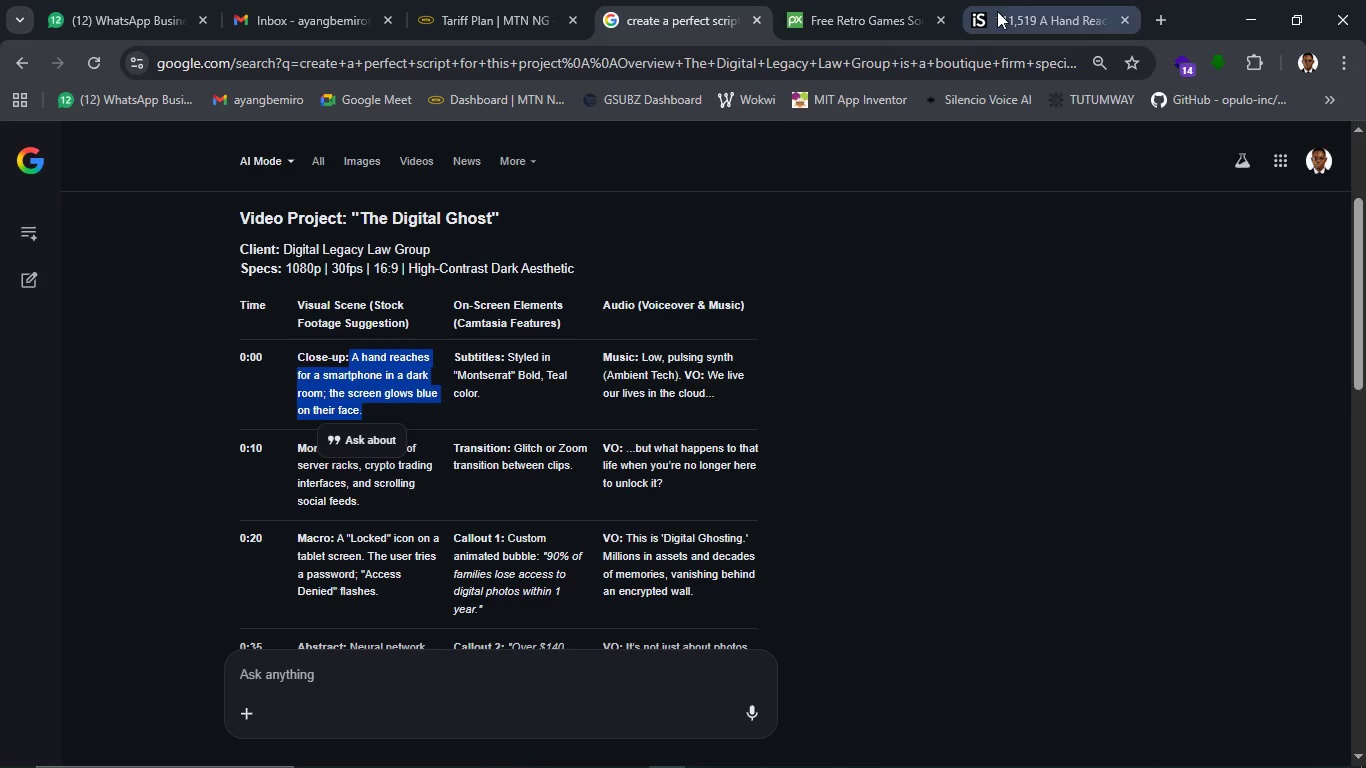 
left_click([997, 11])
 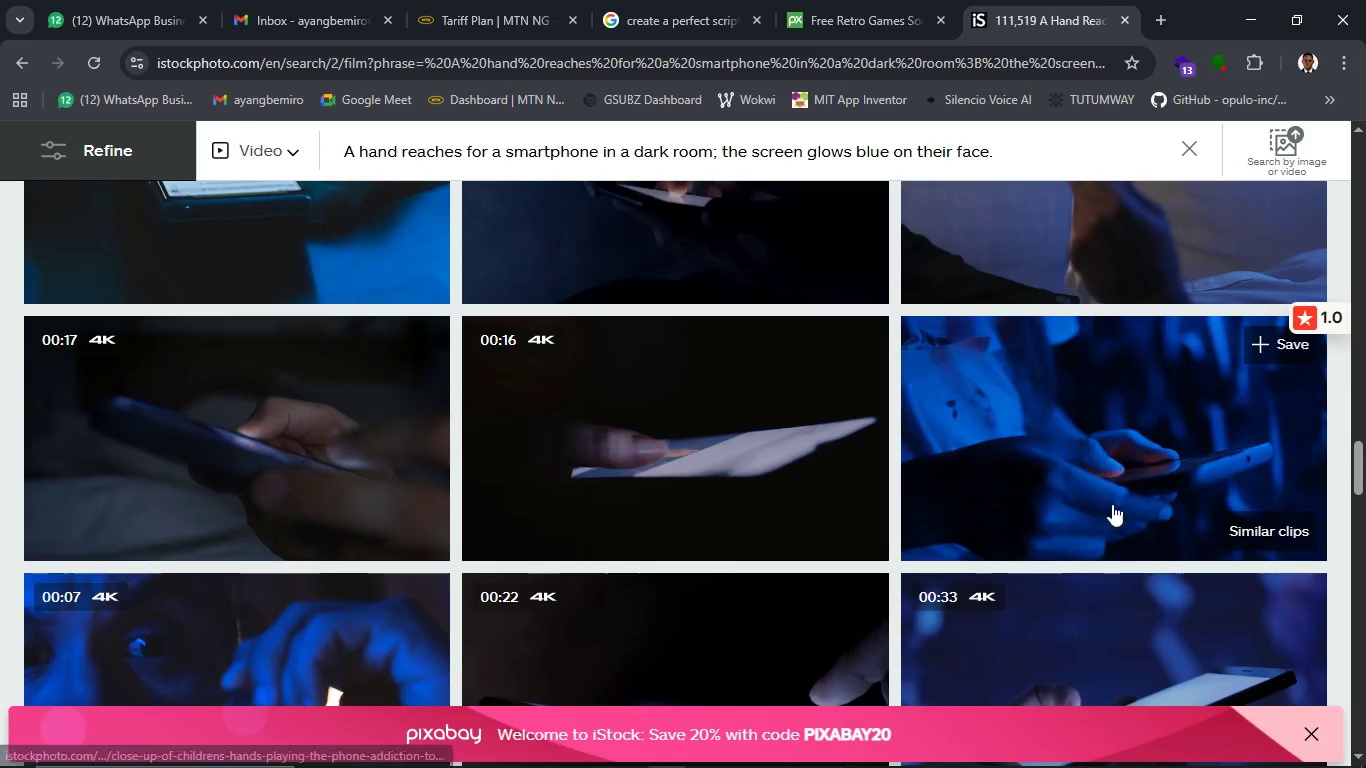 
scroll: coordinate [1112, 509], scroll_direction: down, amount: 10.0
 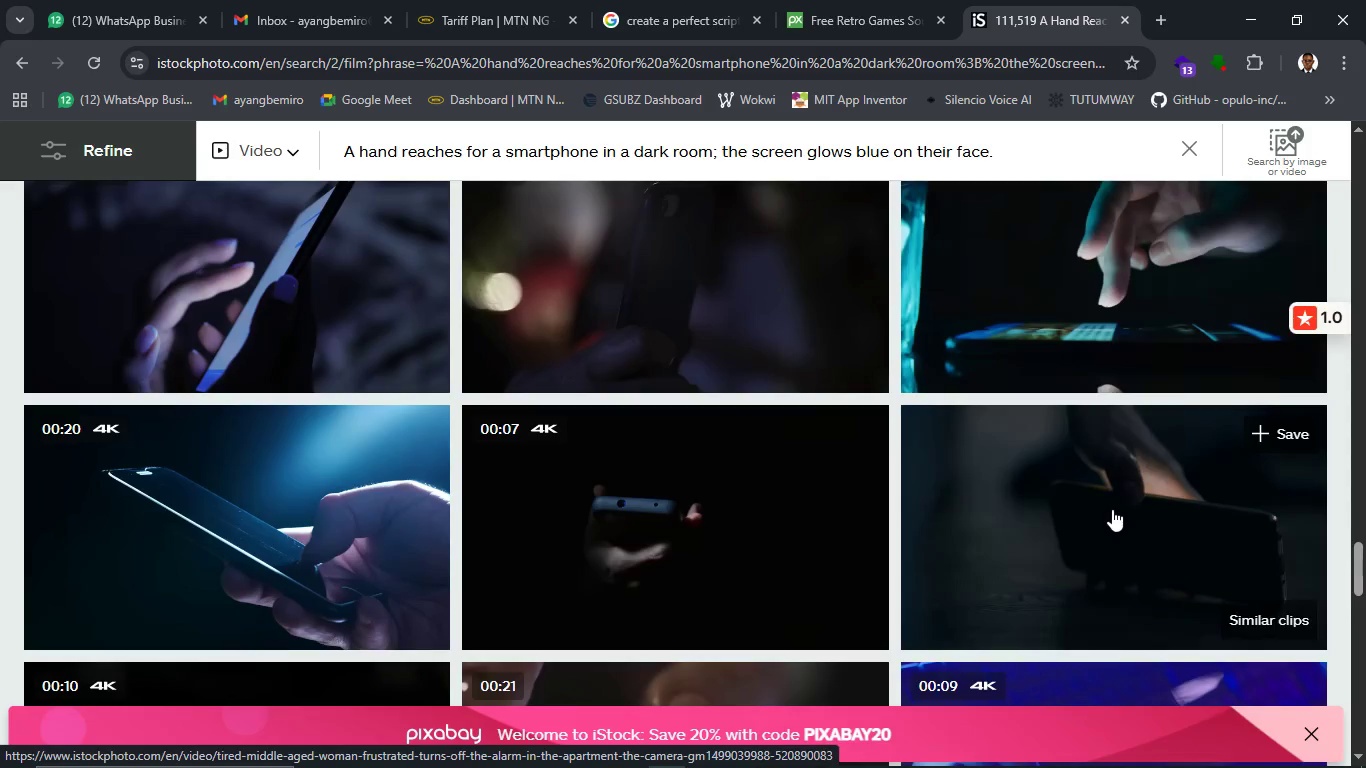 
scroll: coordinate [1112, 509], scroll_direction: up, amount: 1.0
 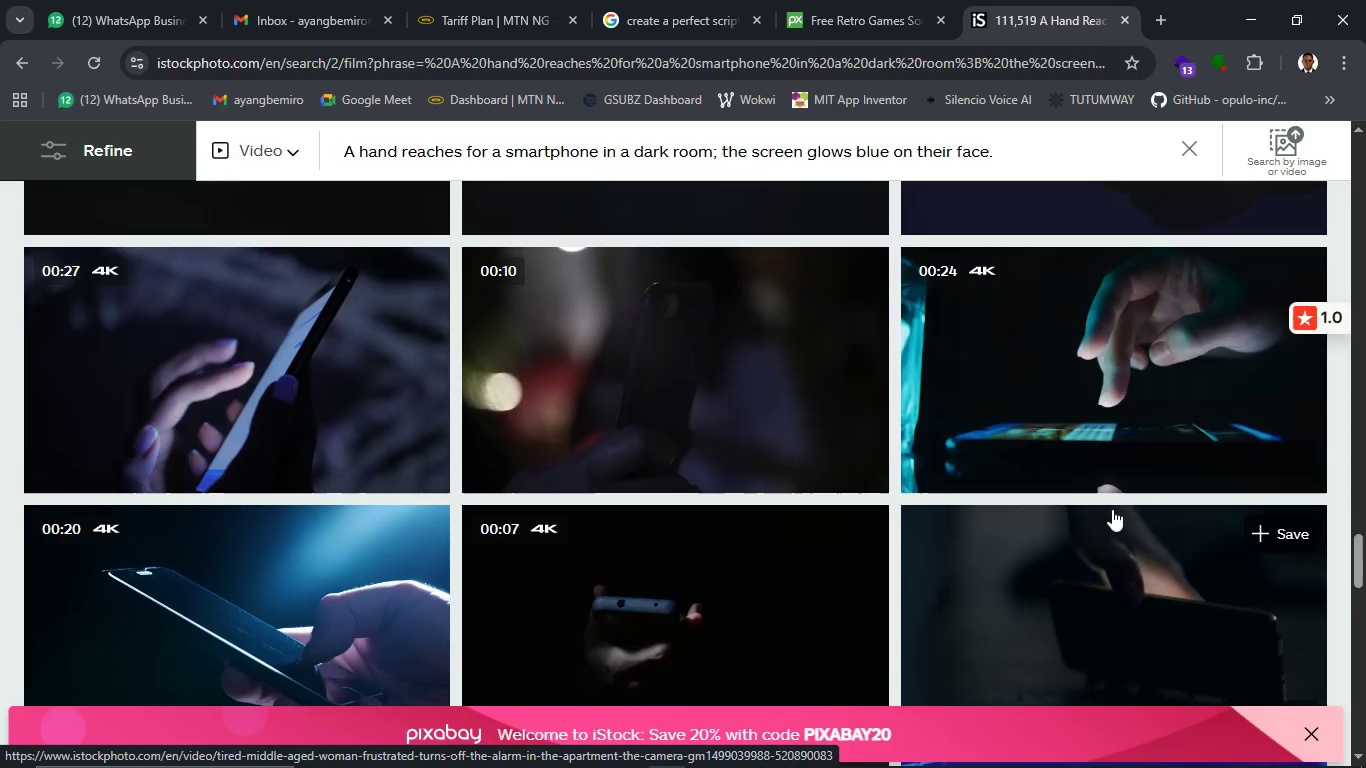 
scroll: coordinate [1112, 509], scroll_direction: down, amount: 1.0
 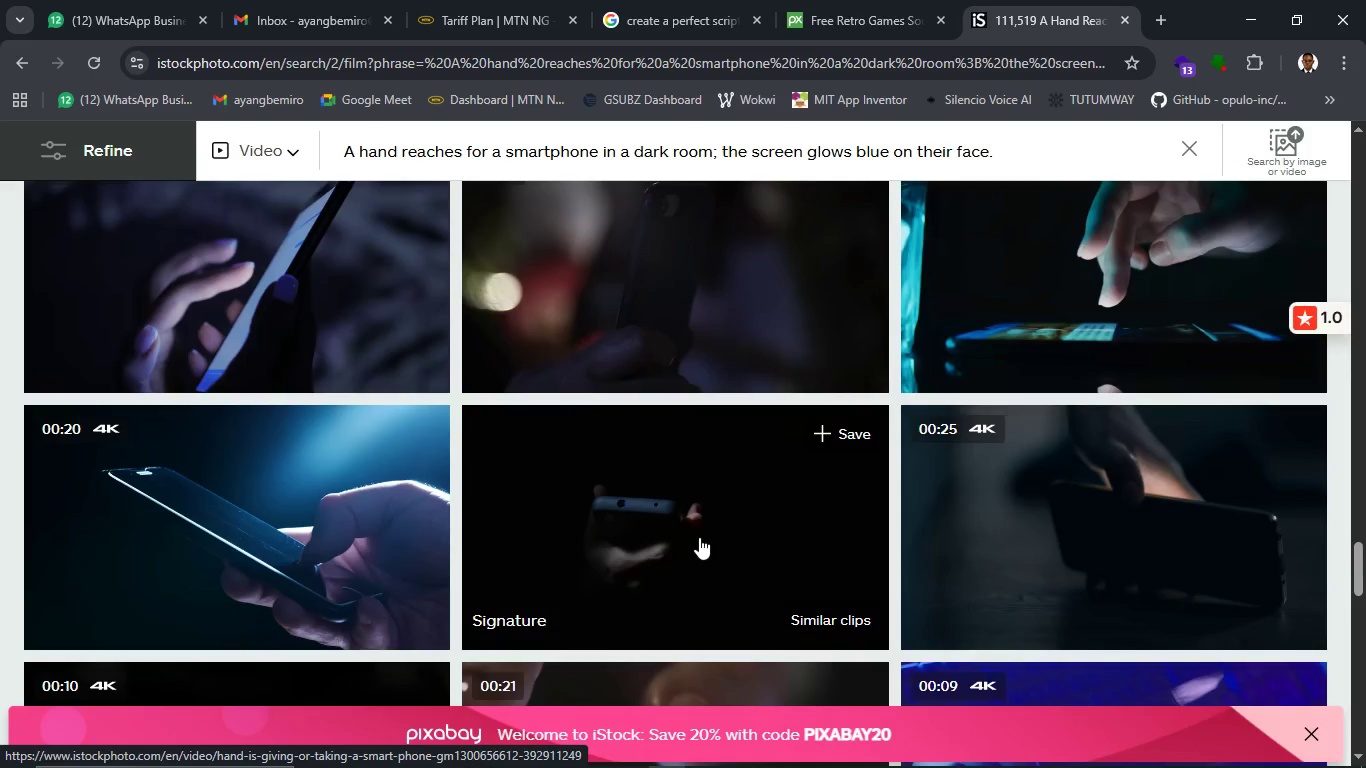 
wait(14.98)
 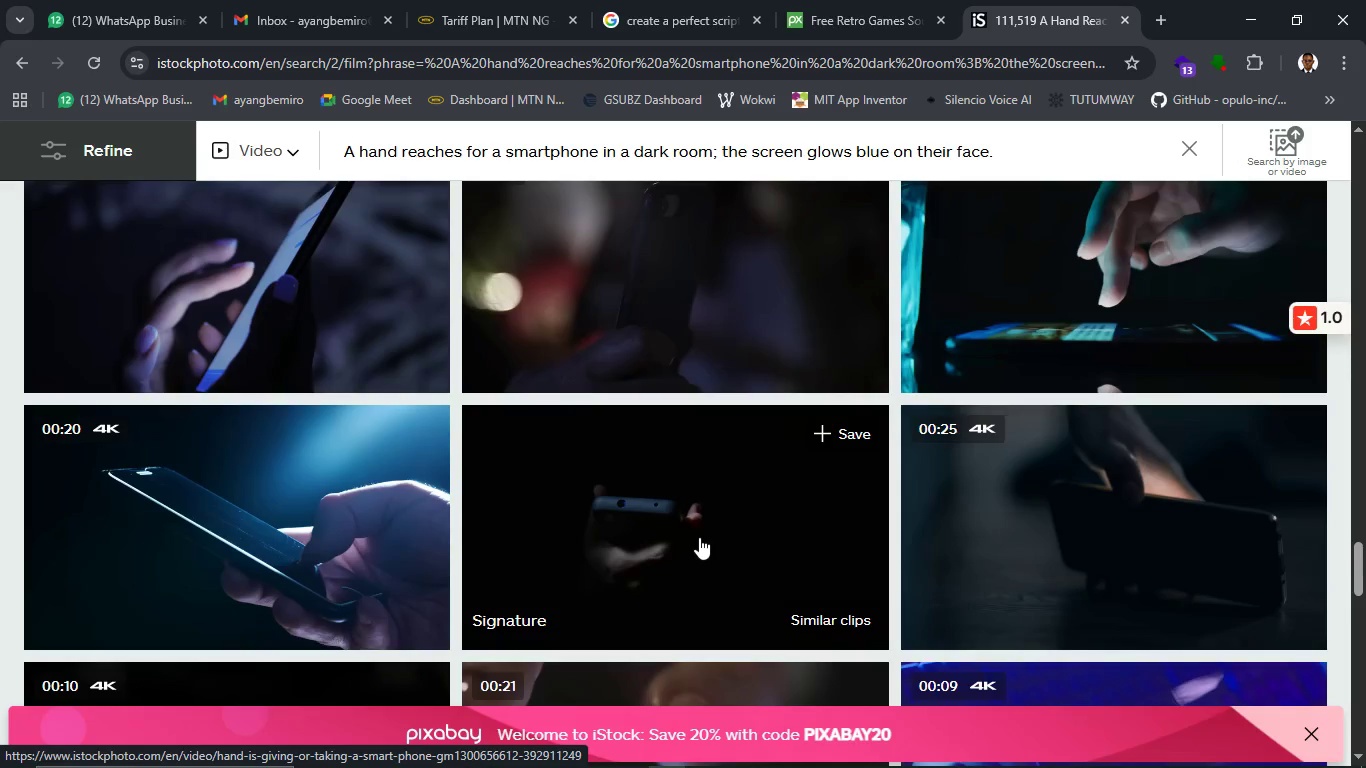 
scroll: coordinate [756, 618], scroll_direction: down, amount: 8.0
 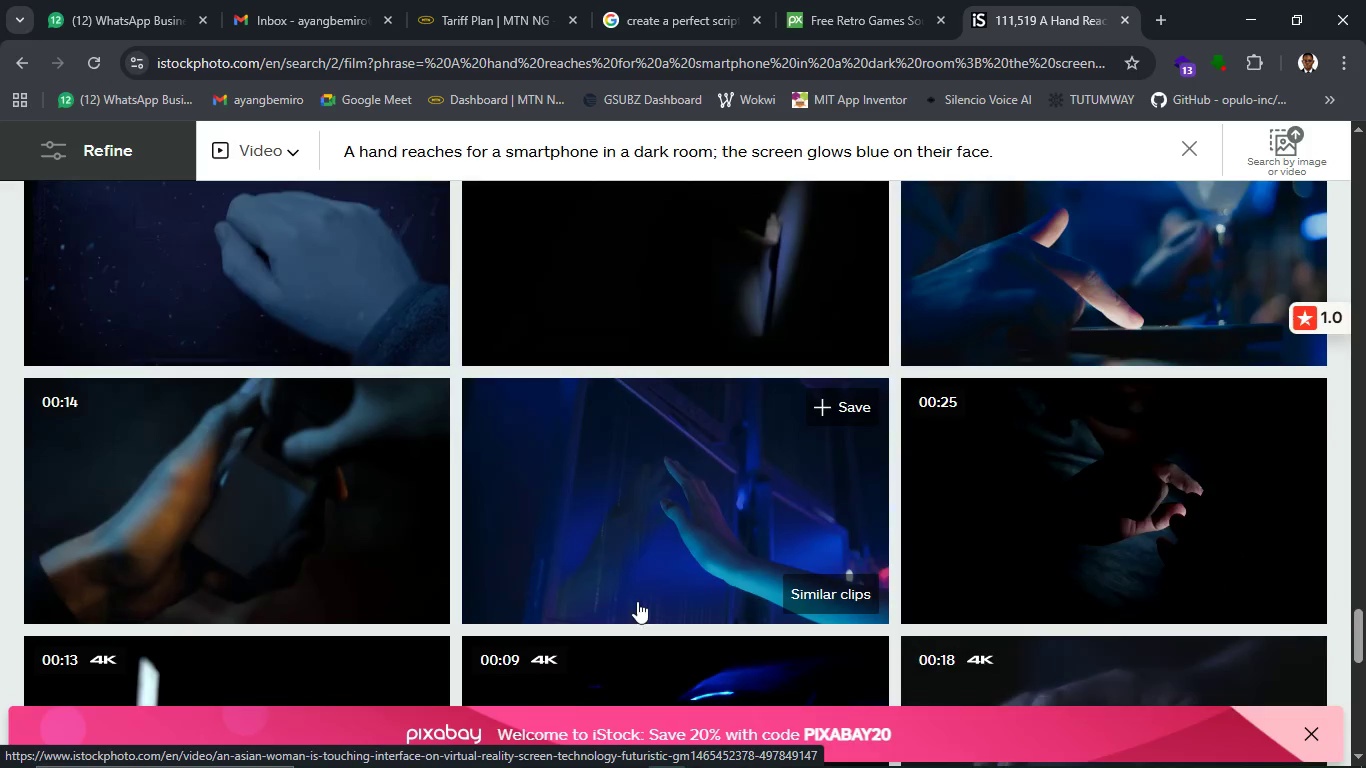 
scroll: coordinate [624, 580], scroll_direction: up, amount: 2.0
 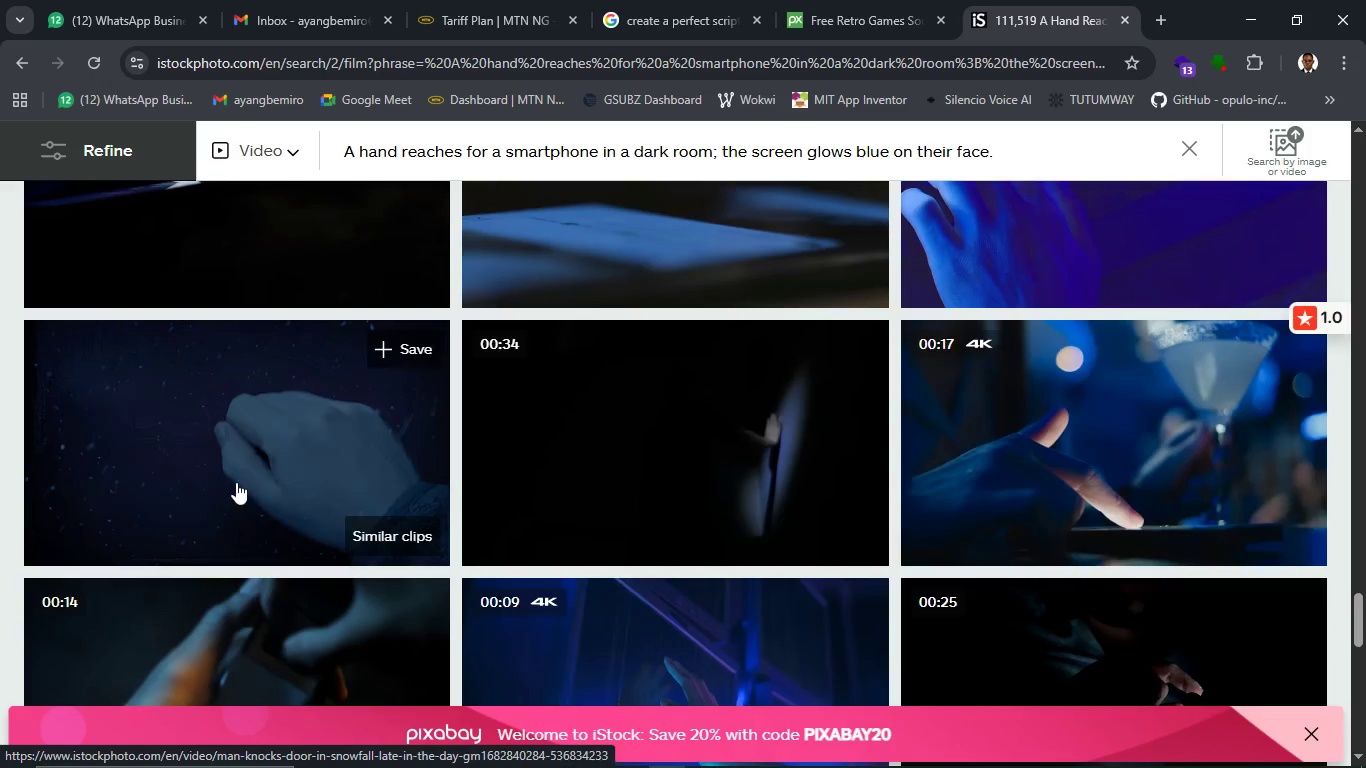 
scroll: coordinate [1169, 661], scroll_direction: down, amount: 10.0
 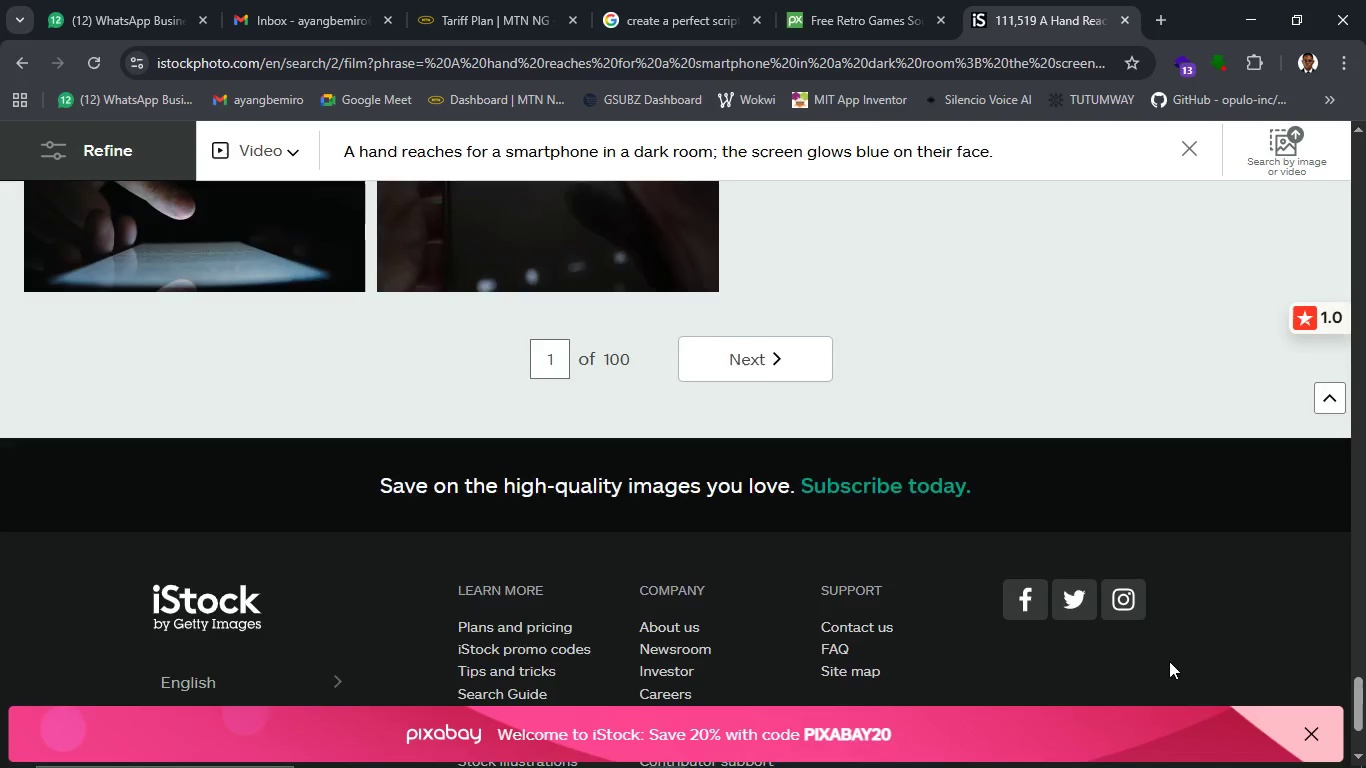 
scroll: coordinate [1167, 661], scroll_direction: up, amount: 10.0
 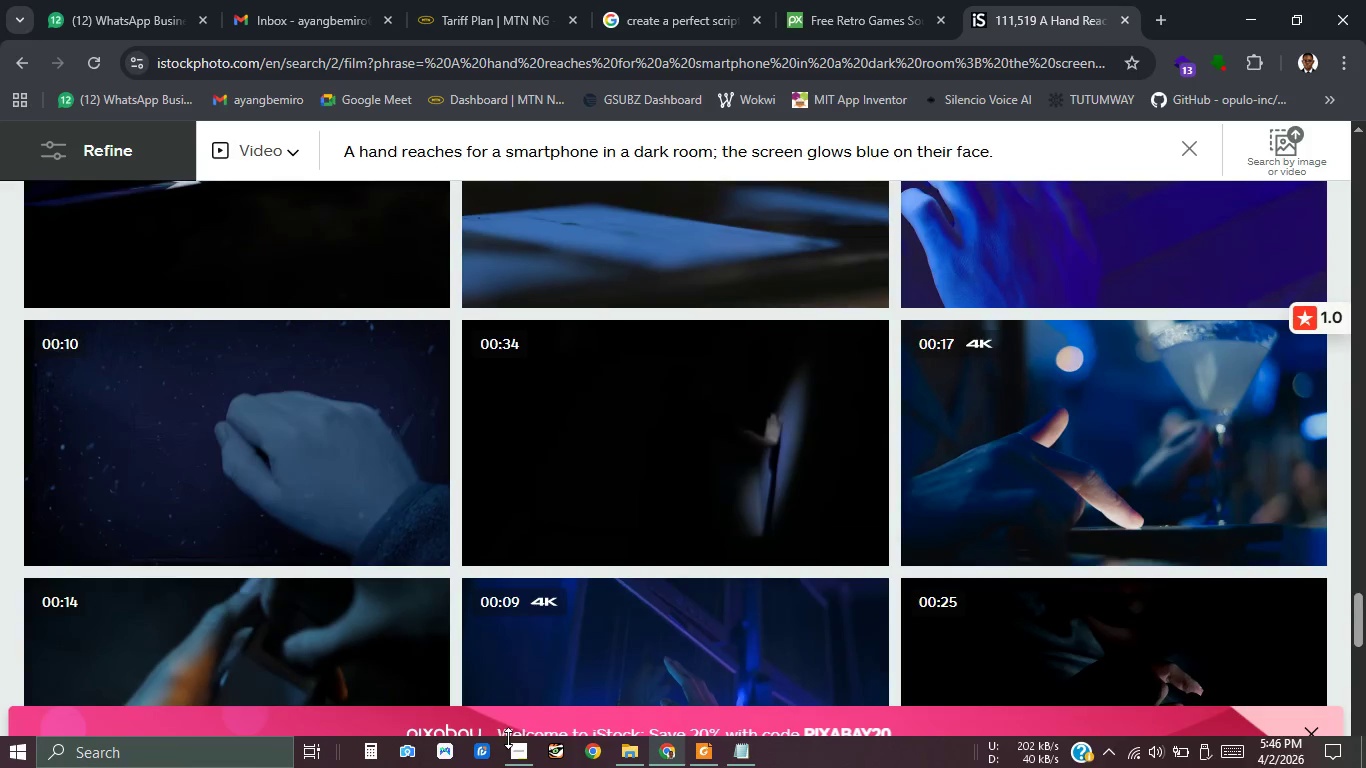 
scroll: coordinate [962, 622], scroll_direction: down, amount: 2.0
 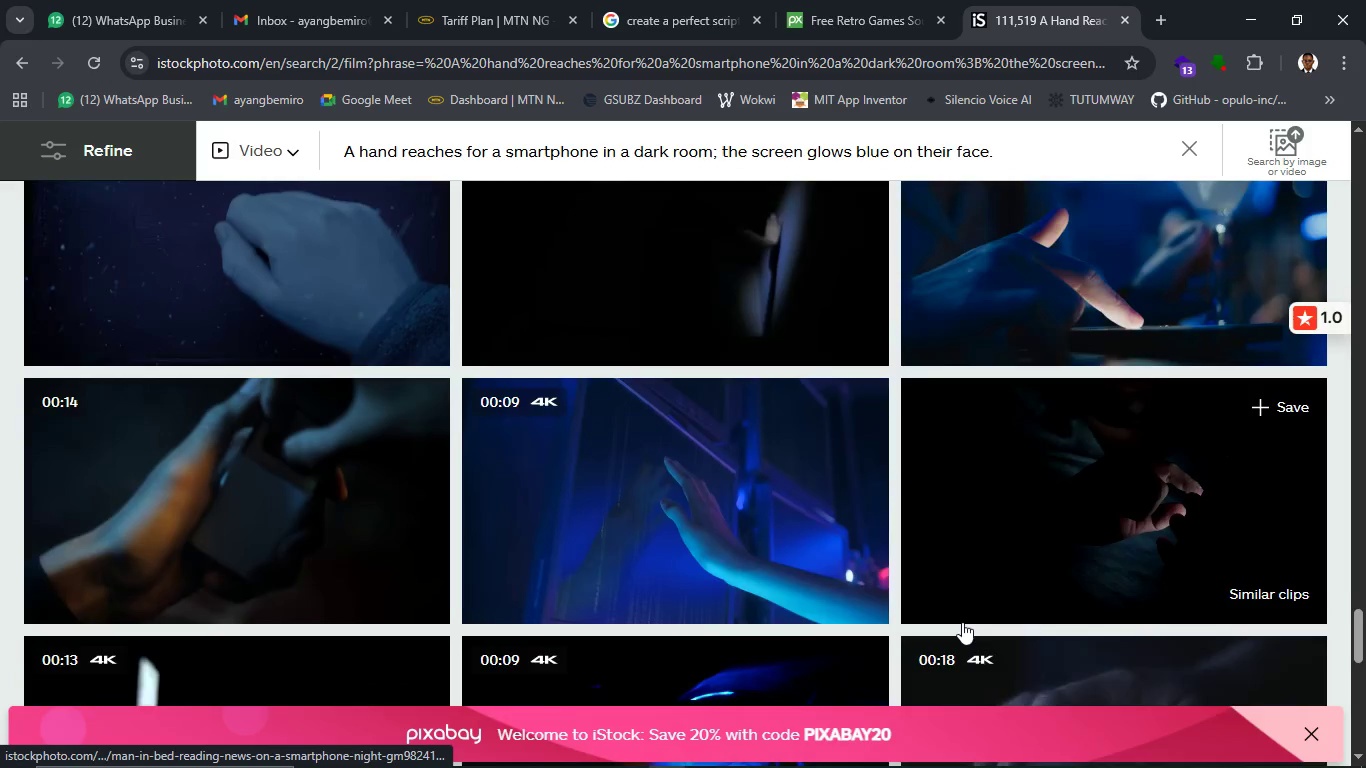 
scroll: coordinate [962, 622], scroll_direction: up, amount: 1.0
 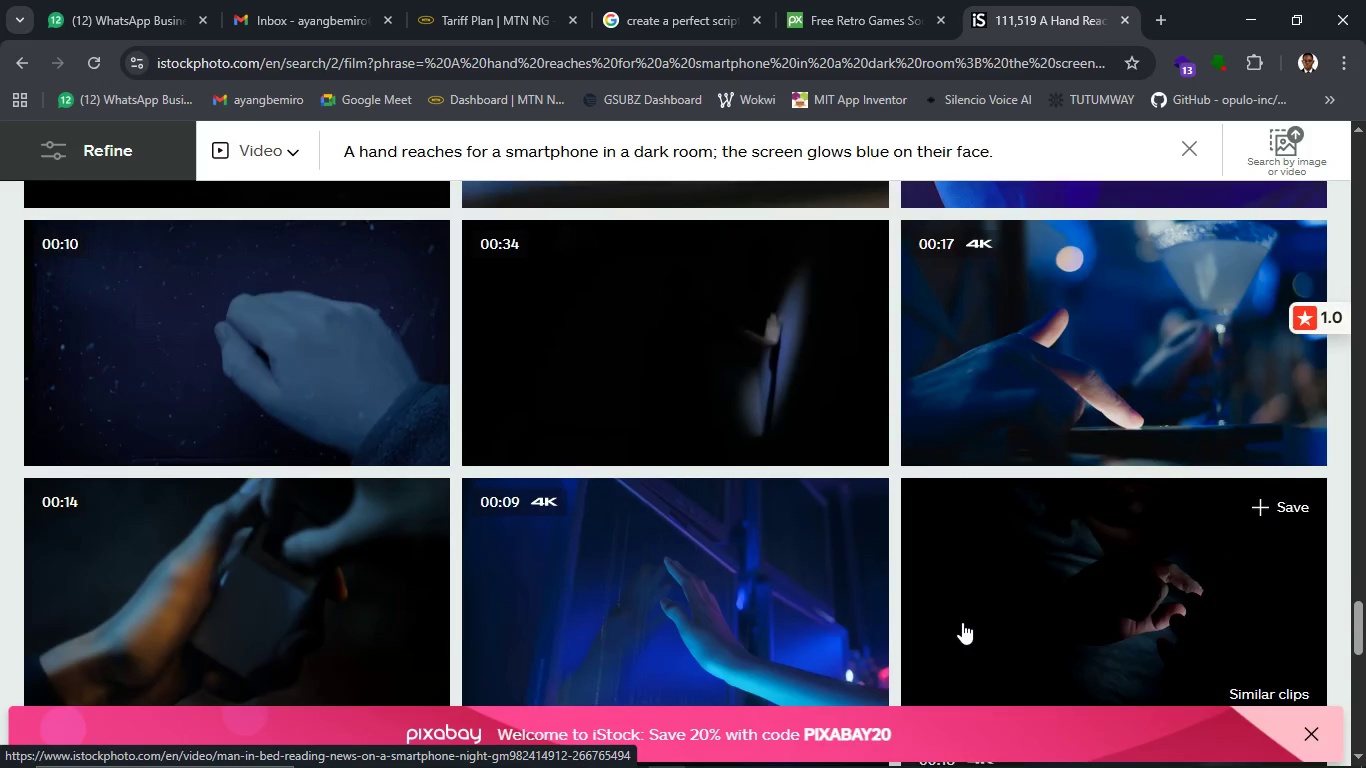 
scroll: coordinate [962, 622], scroll_direction: down, amount: 2.0
 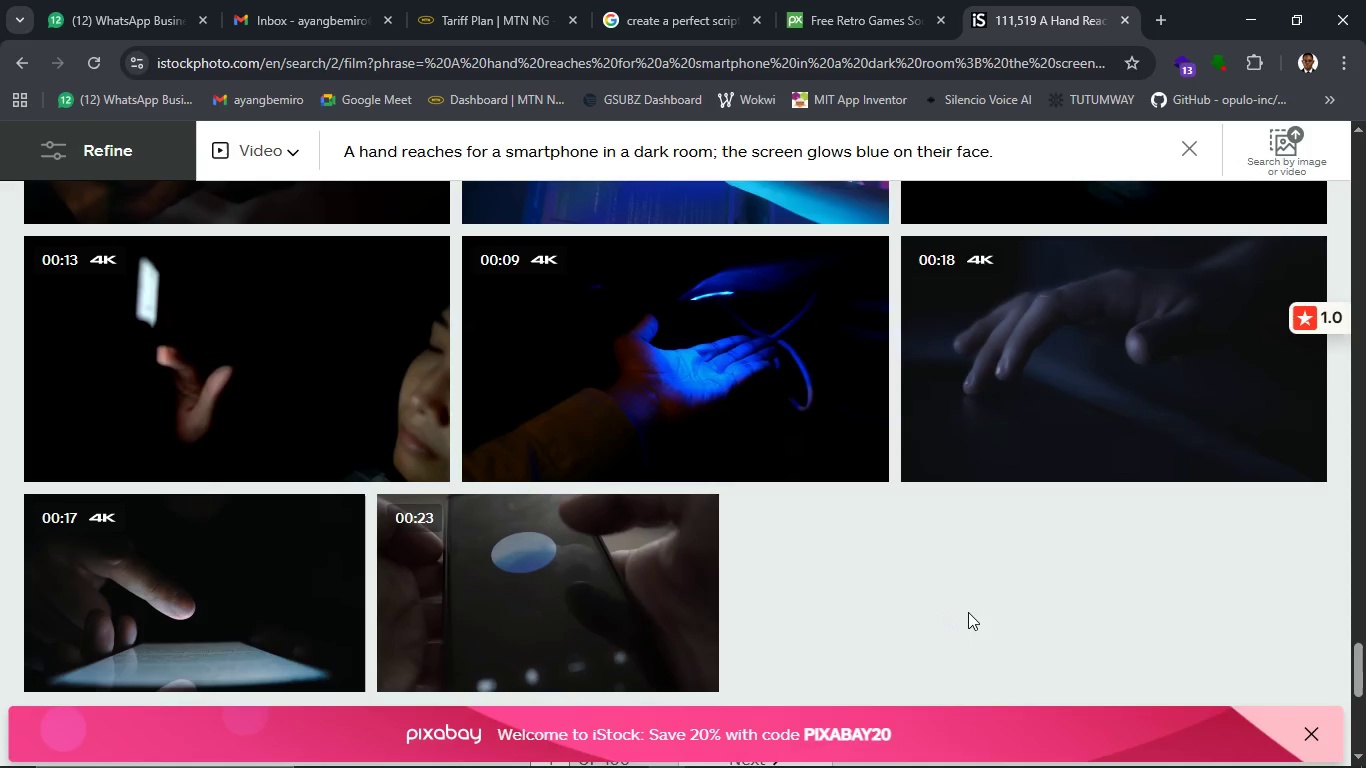 
wait(6.22)
 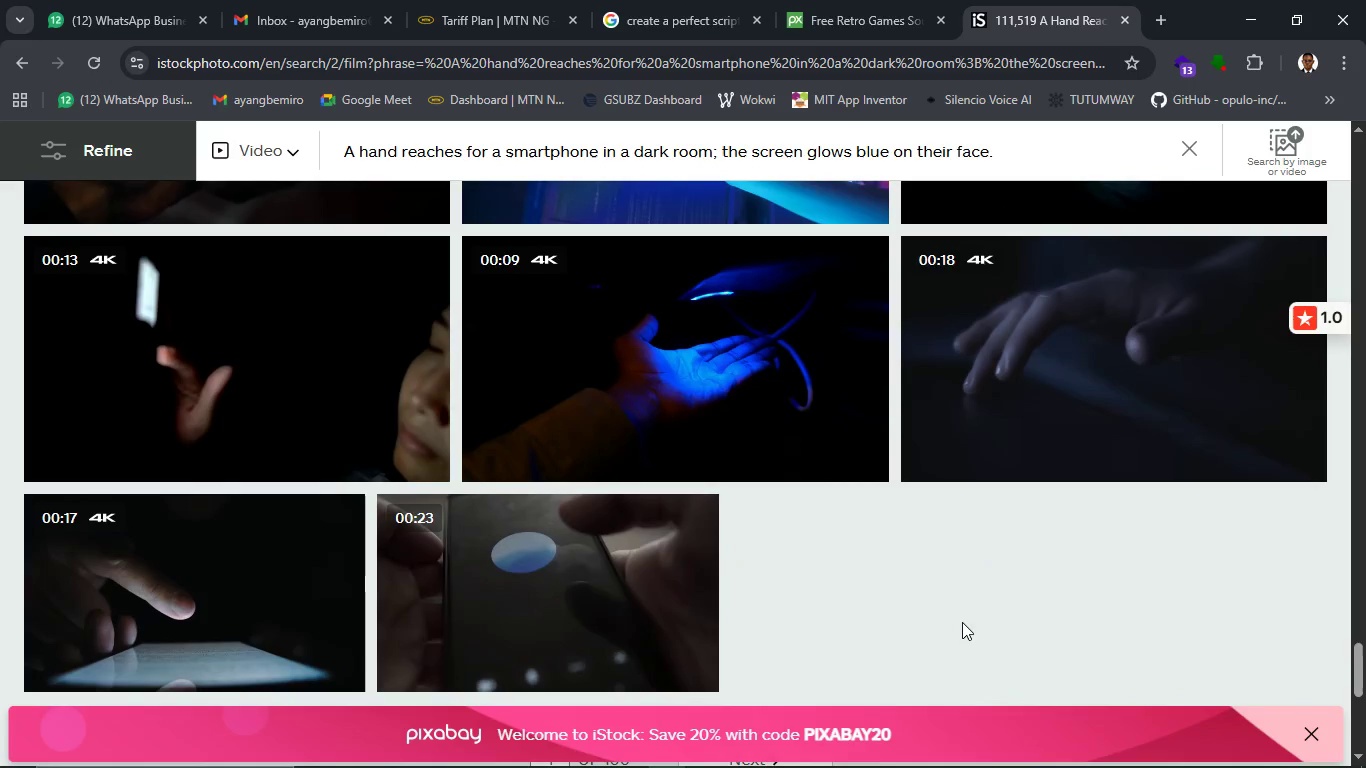 
scroll: coordinate [971, 507], scroll_direction: up, amount: 7.0
 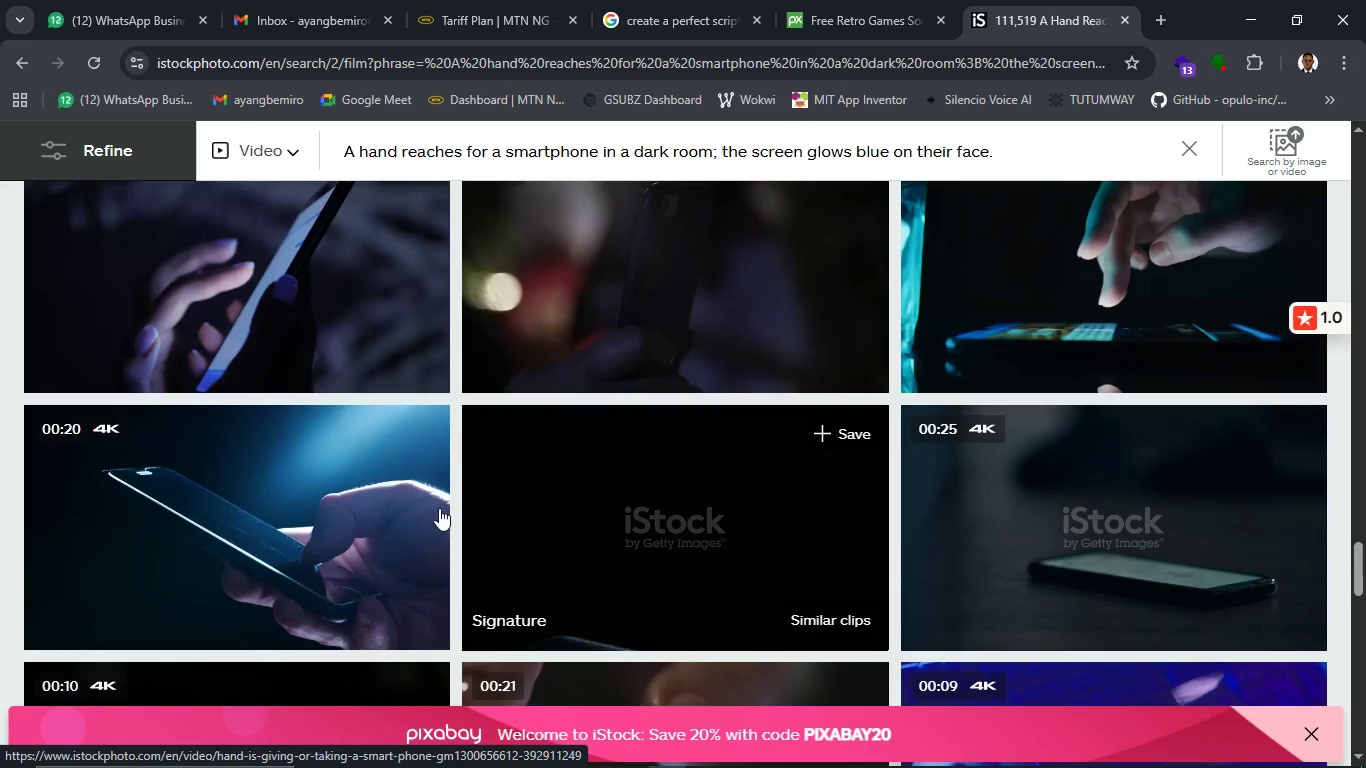 
wait(19.65)
 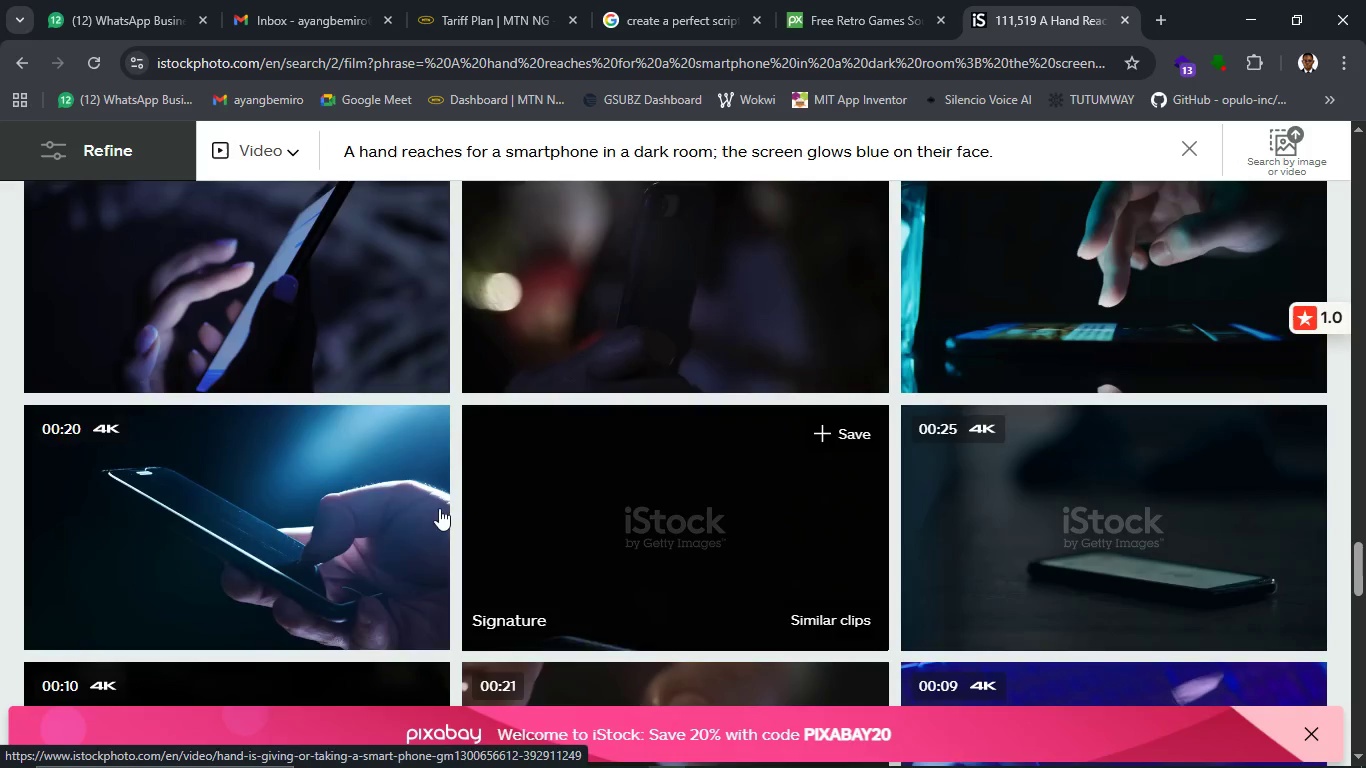 
left_click([536, 757])